 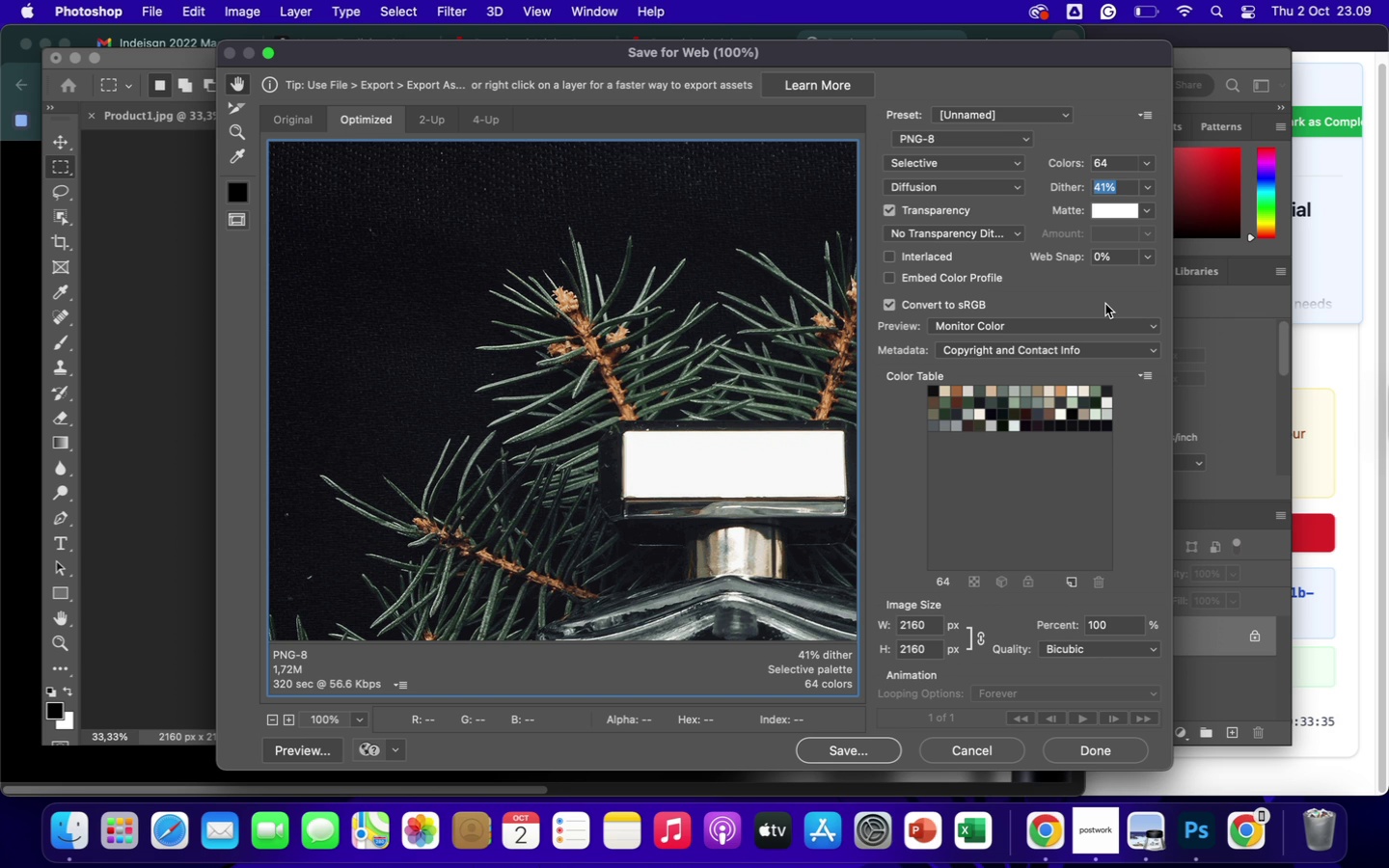 
left_click([1147, 162])
 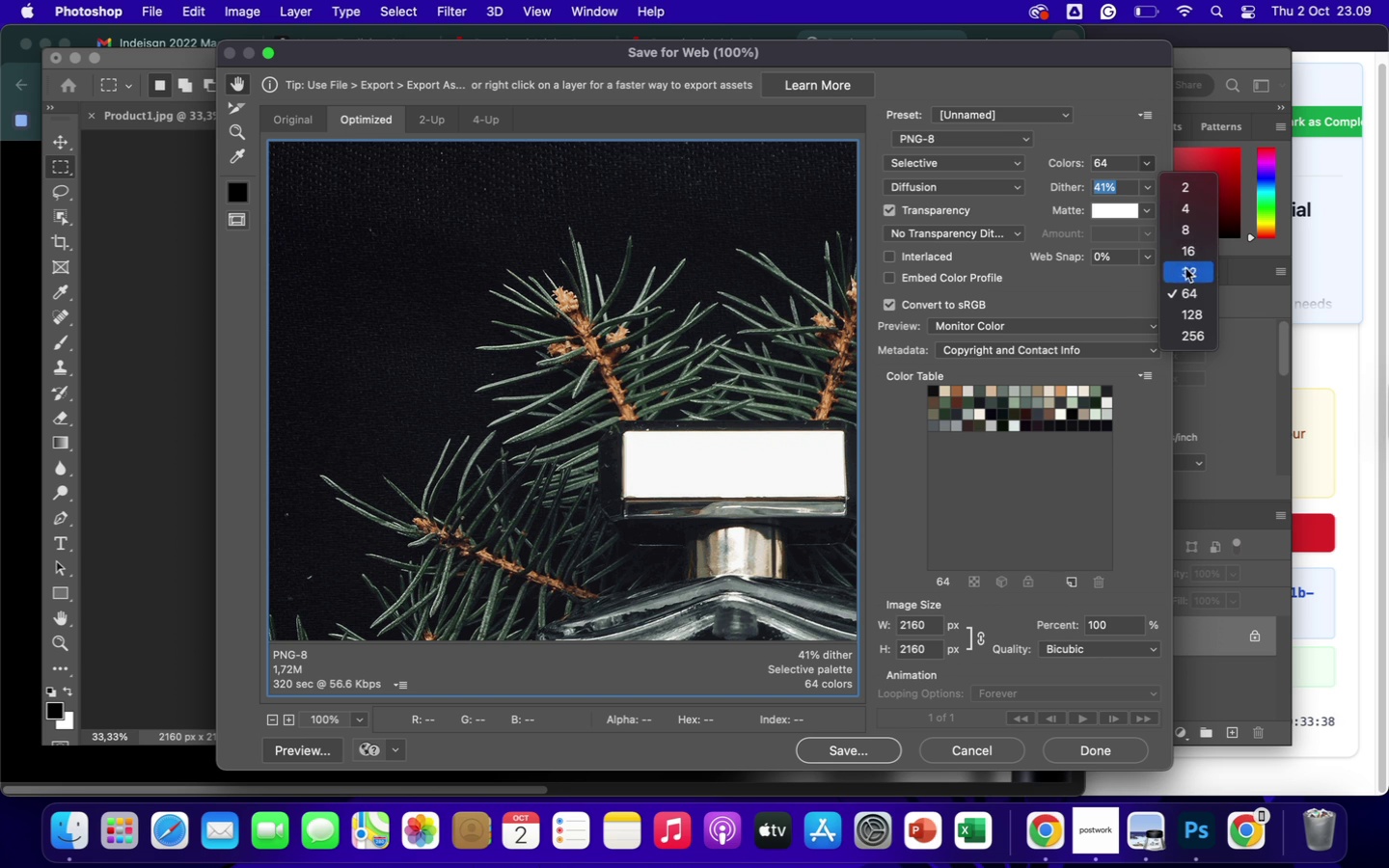 
left_click([1187, 268])
 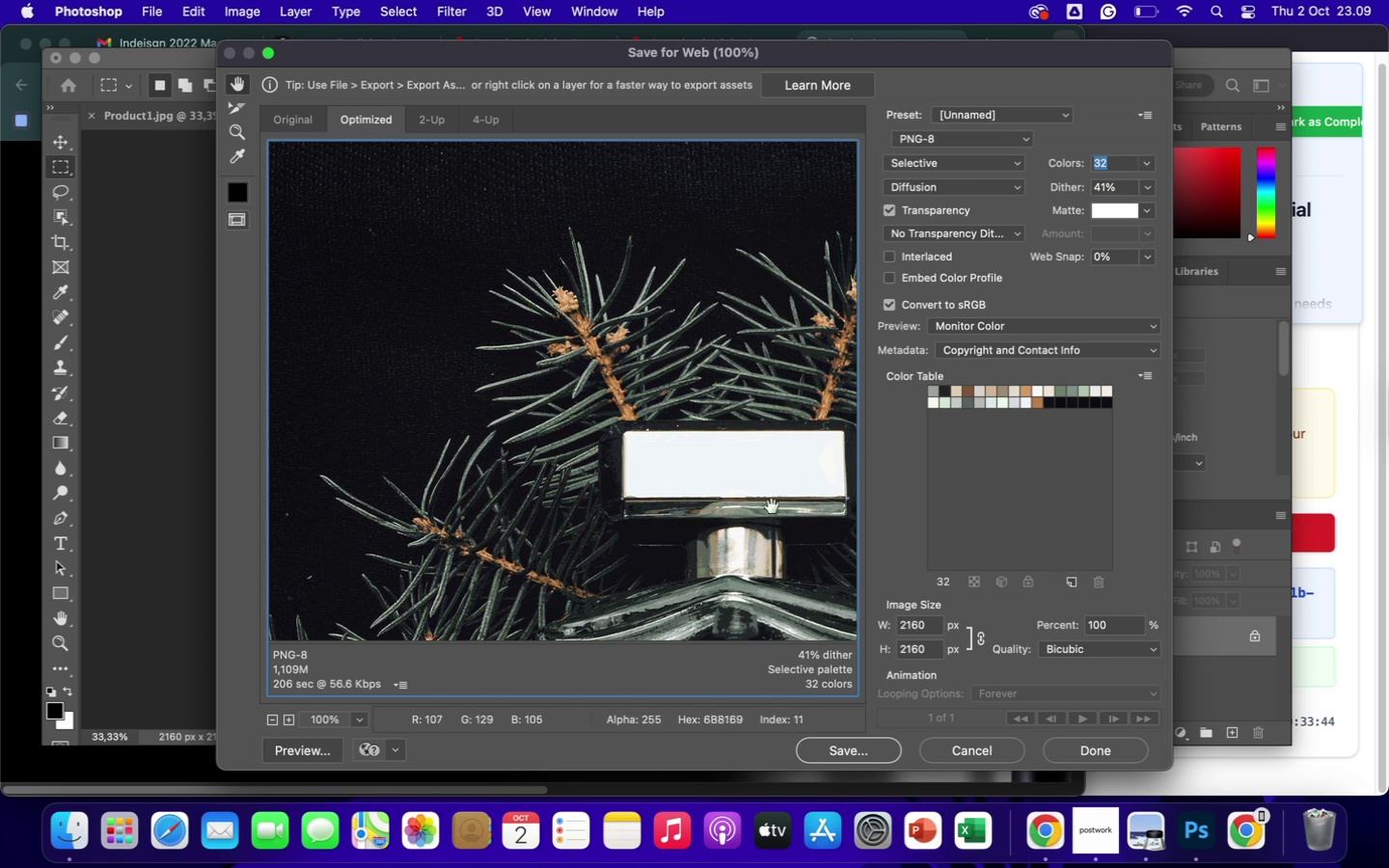 
wait(7.81)
 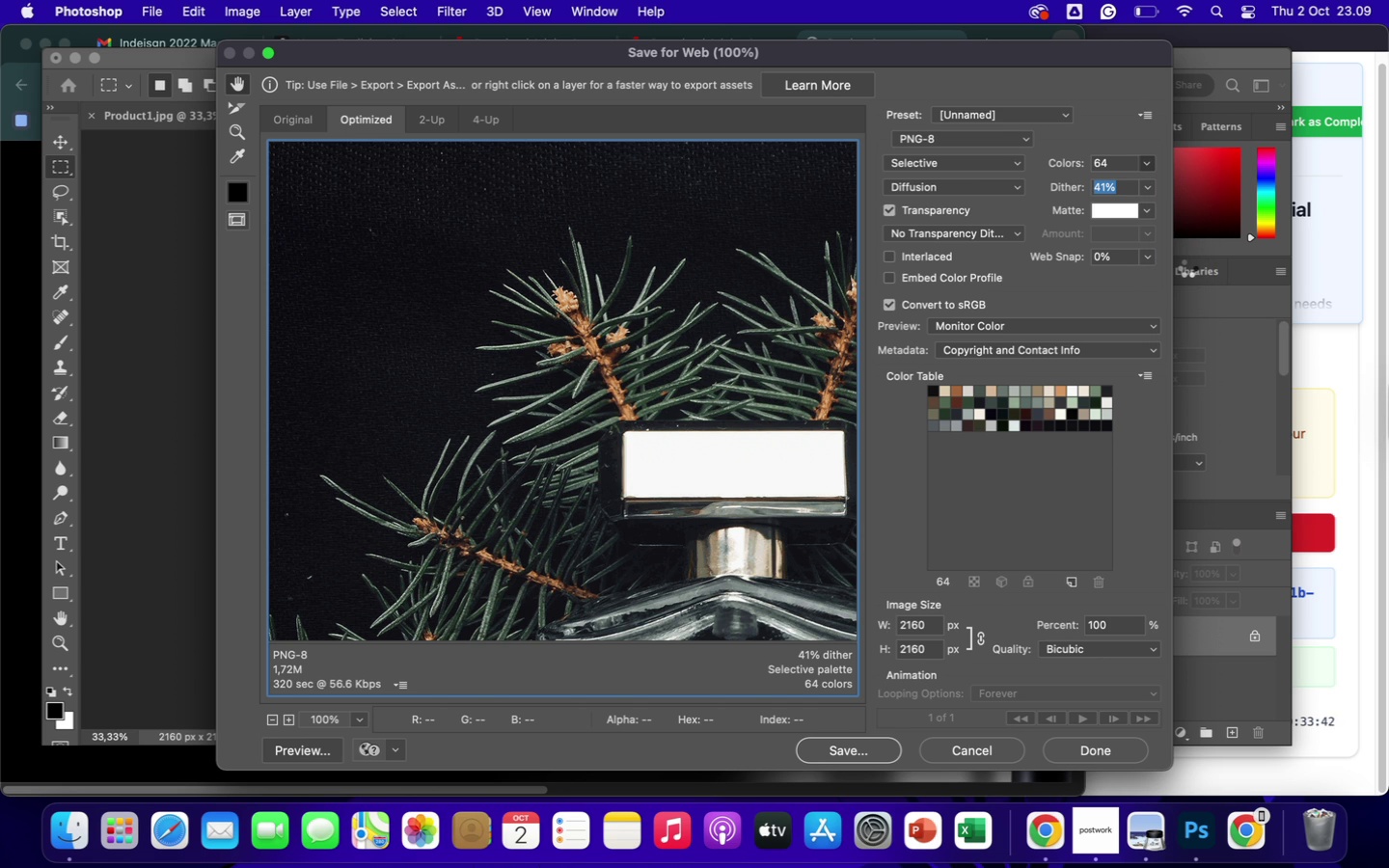 
mouse_move([268, 707])
 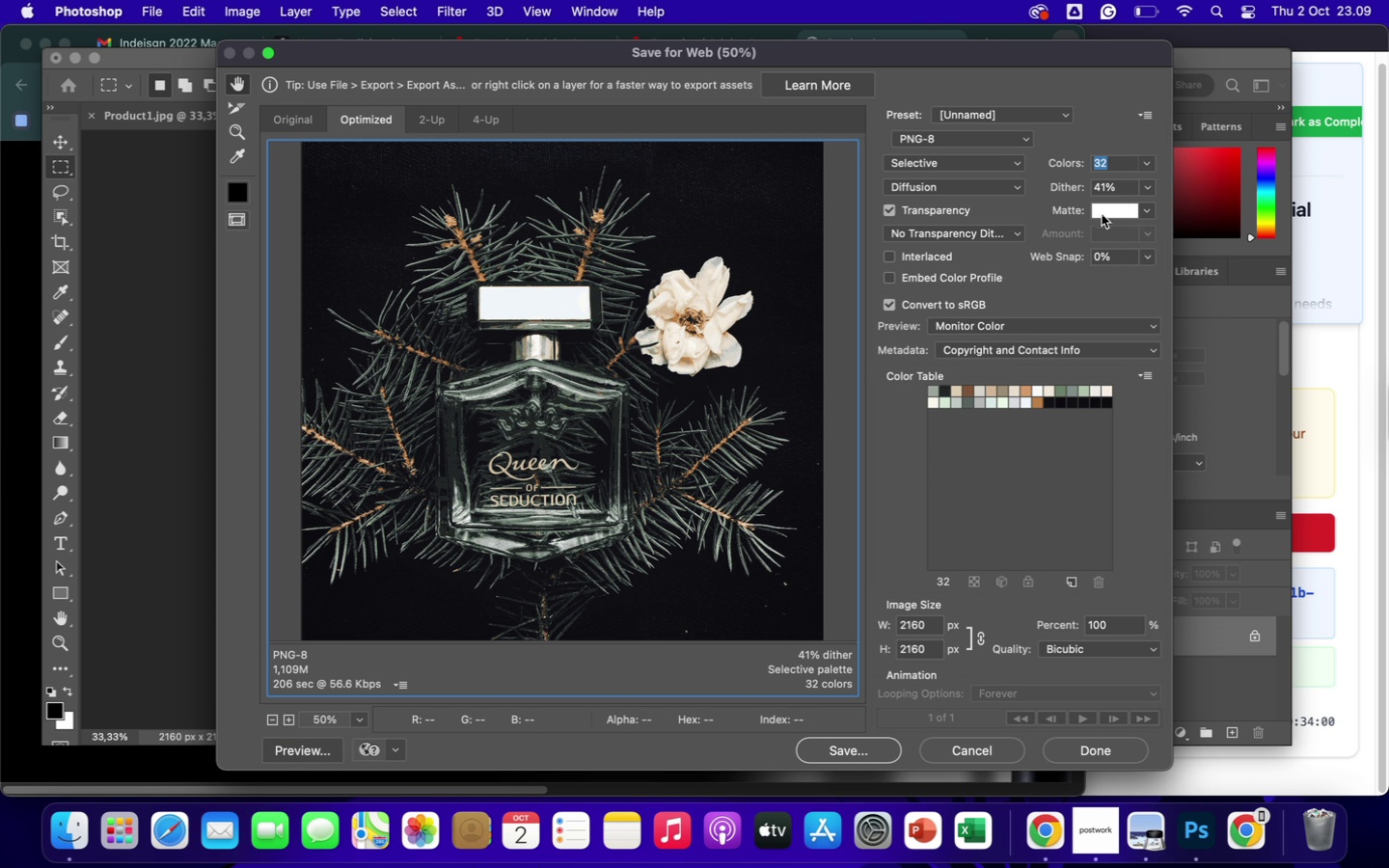 
wait(6.63)
 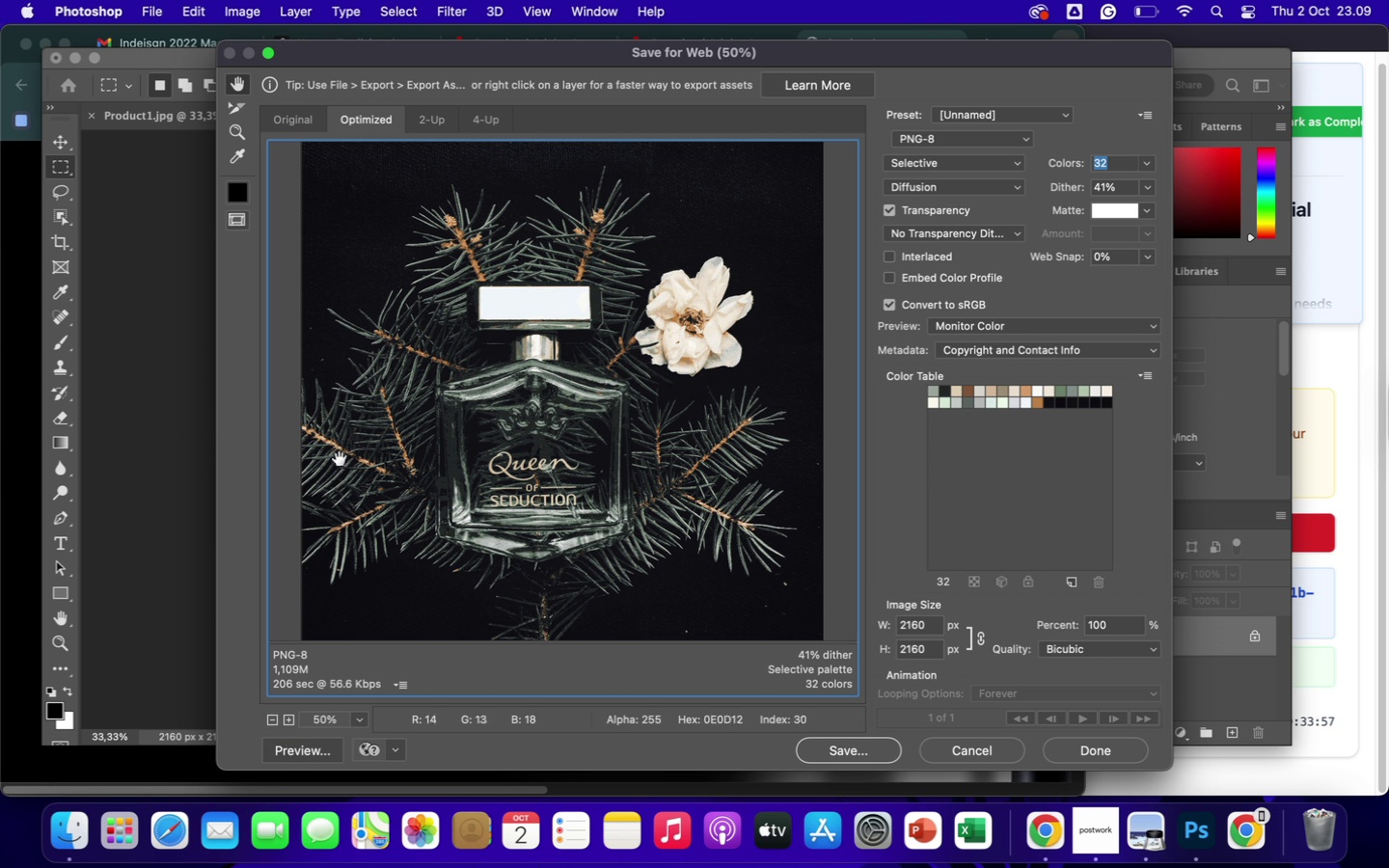 
left_click([1146, 188])